 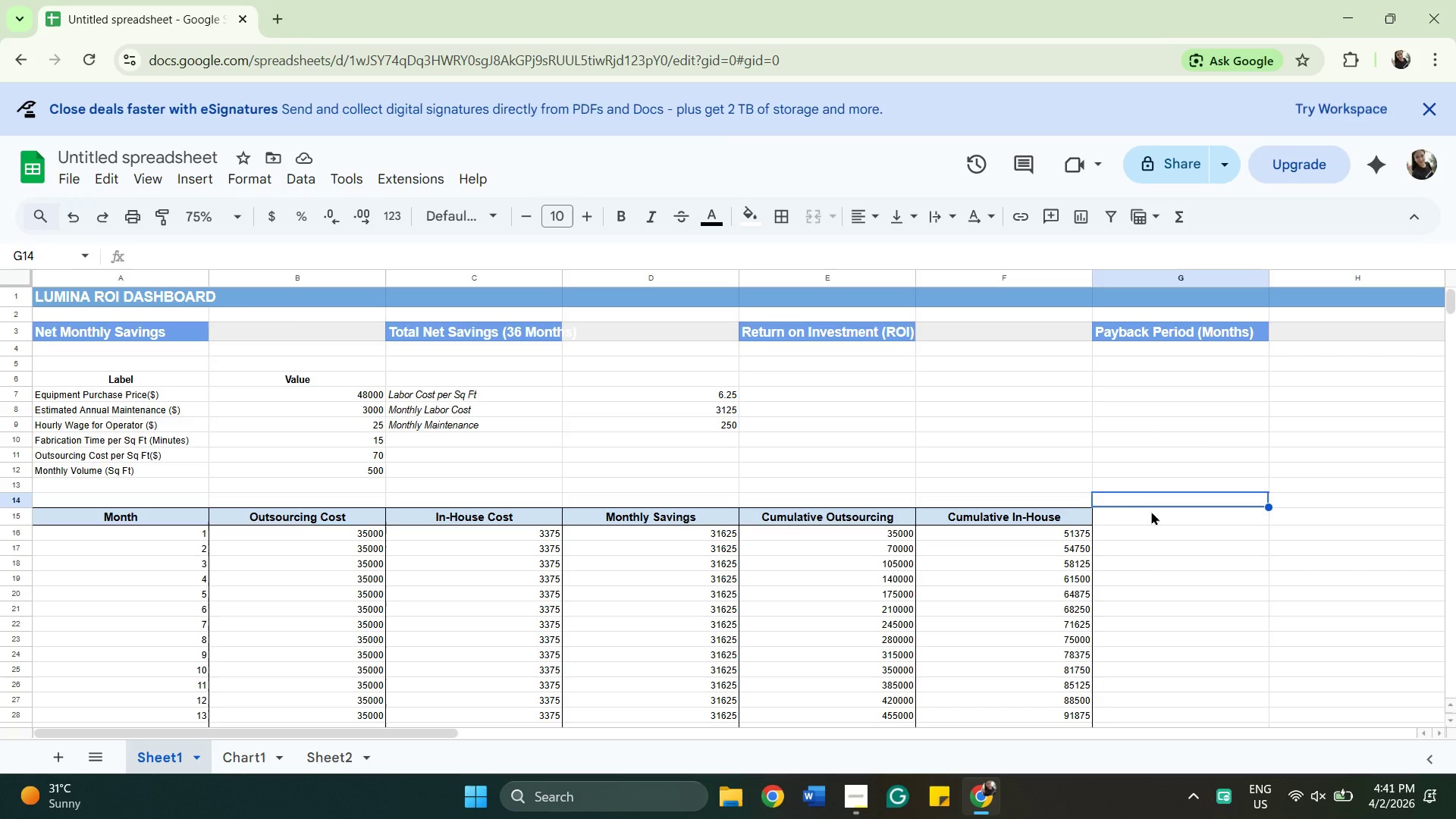 
left_click([1151, 511])
 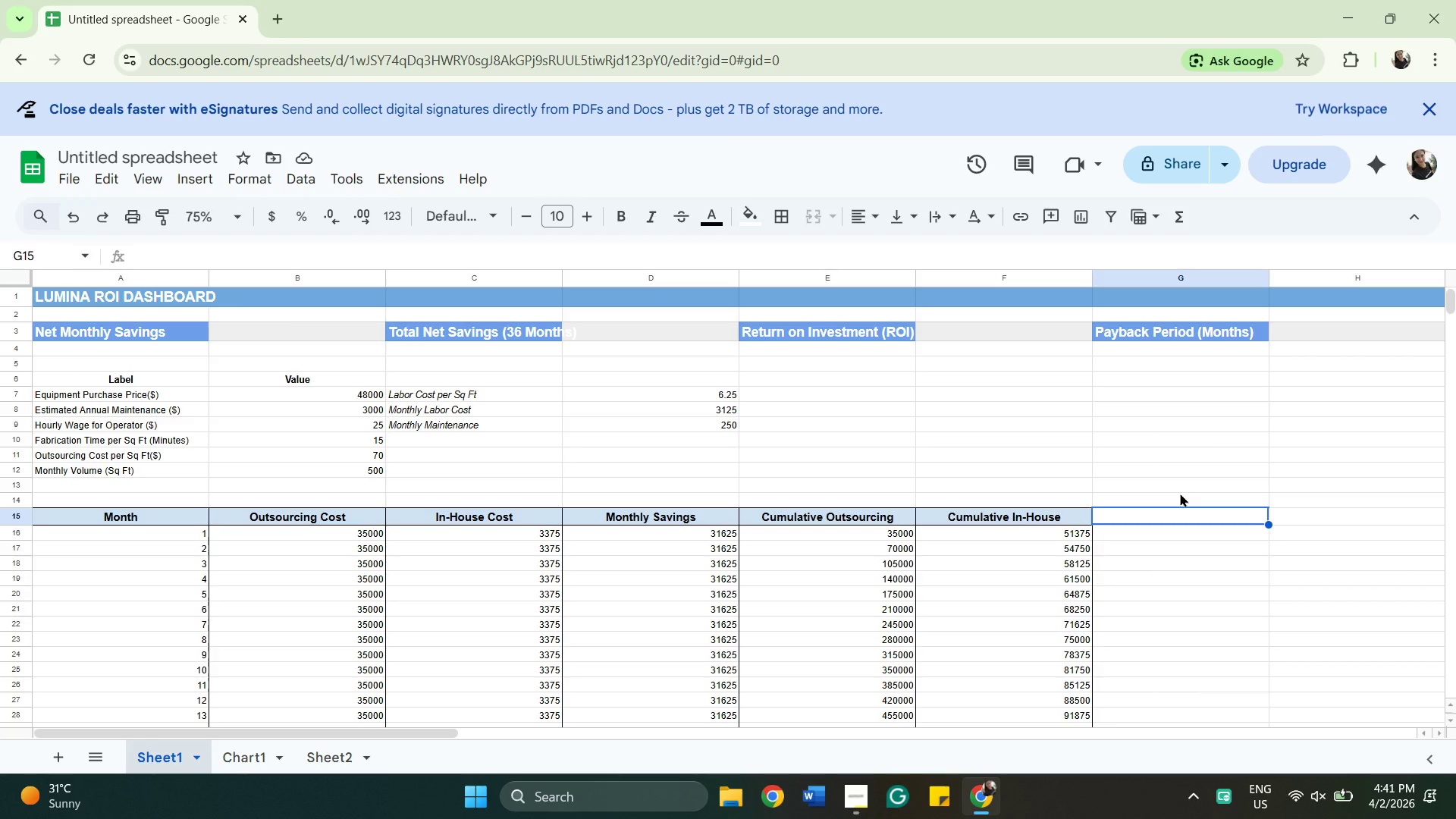 
key(Control+V)
 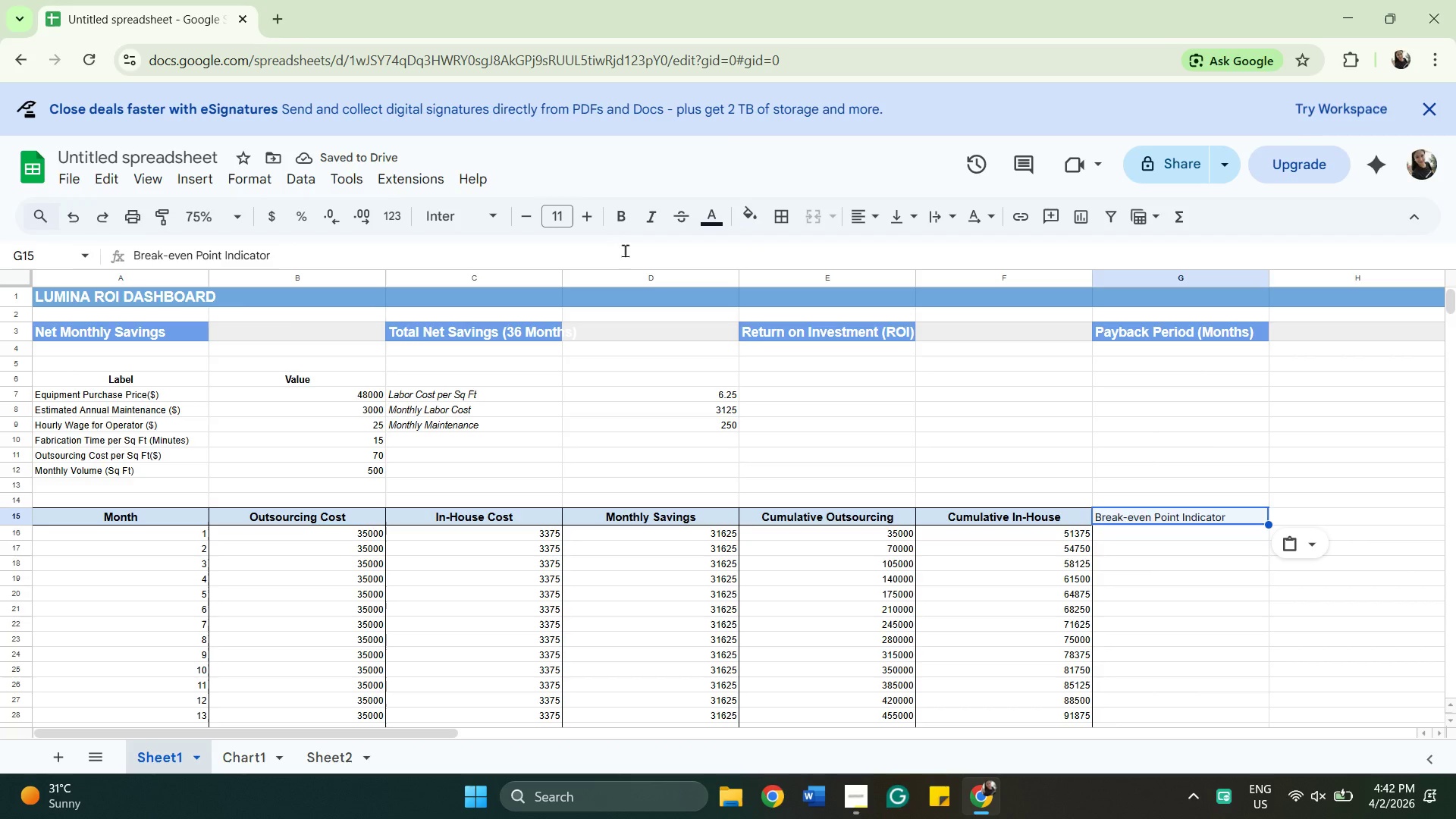 
wait(5.31)
 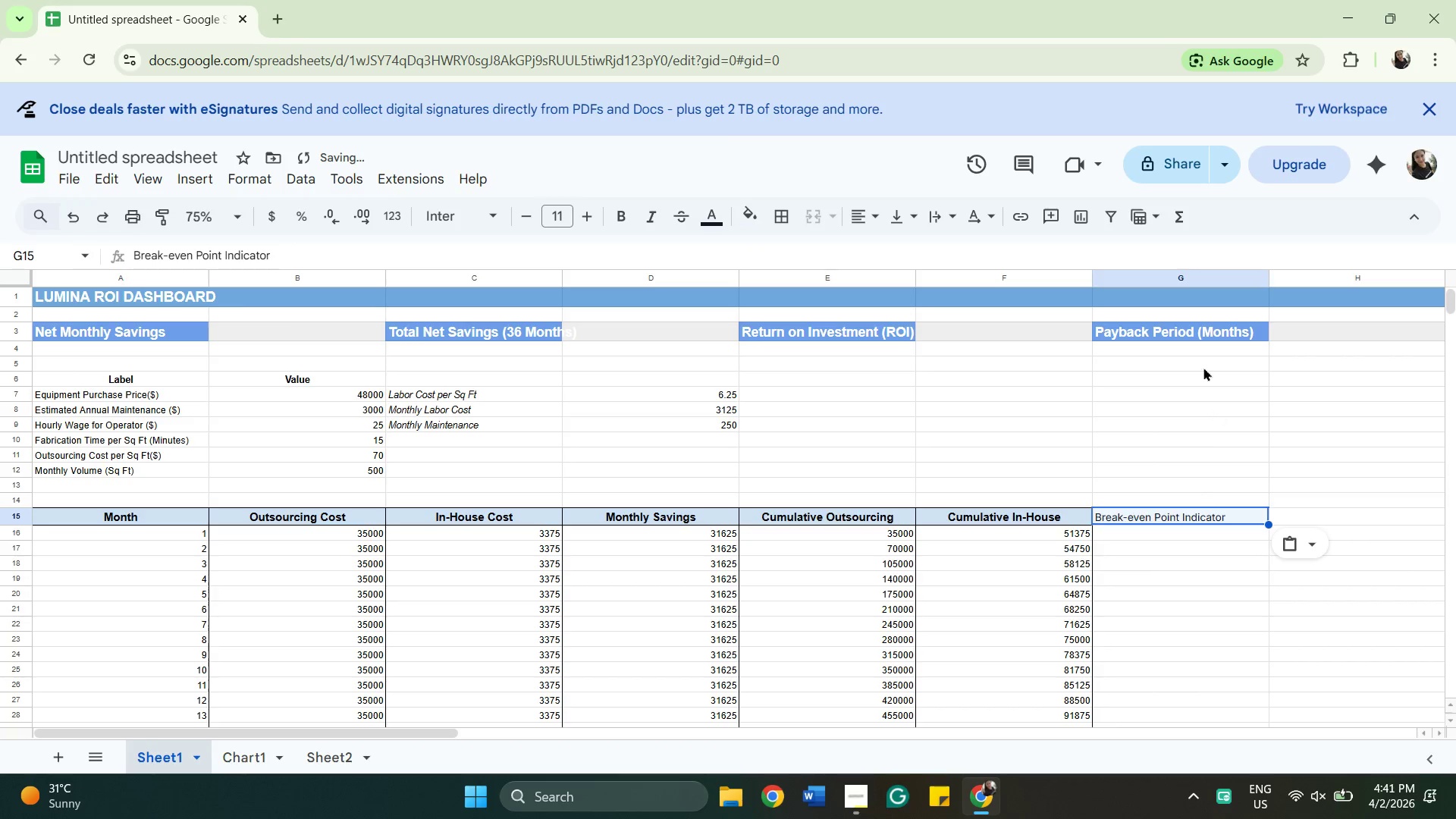 
left_click([623, 217])
 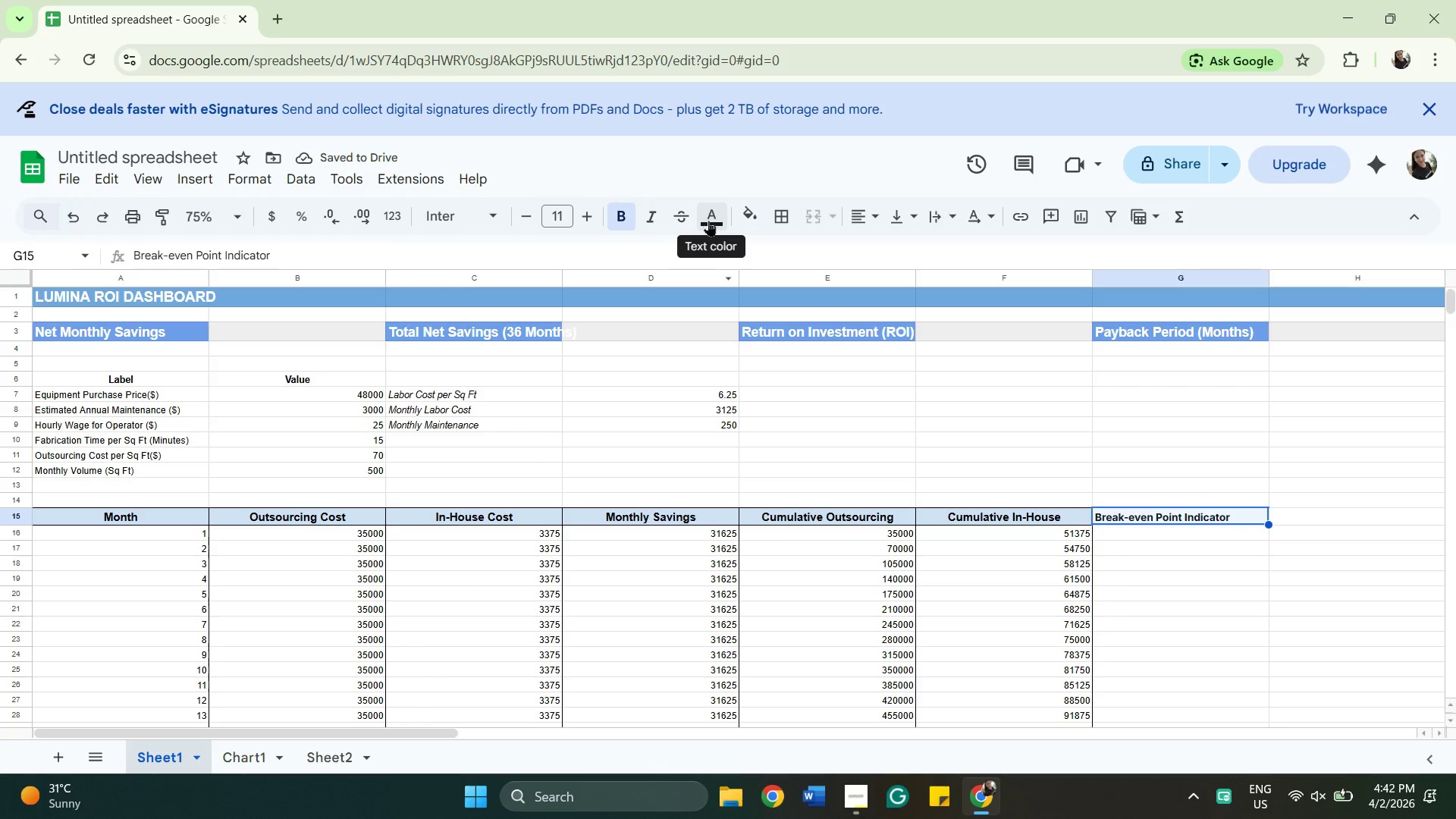 
left_click_drag(start_coordinate=[1242, 634], to_coordinate=[1250, 632])
 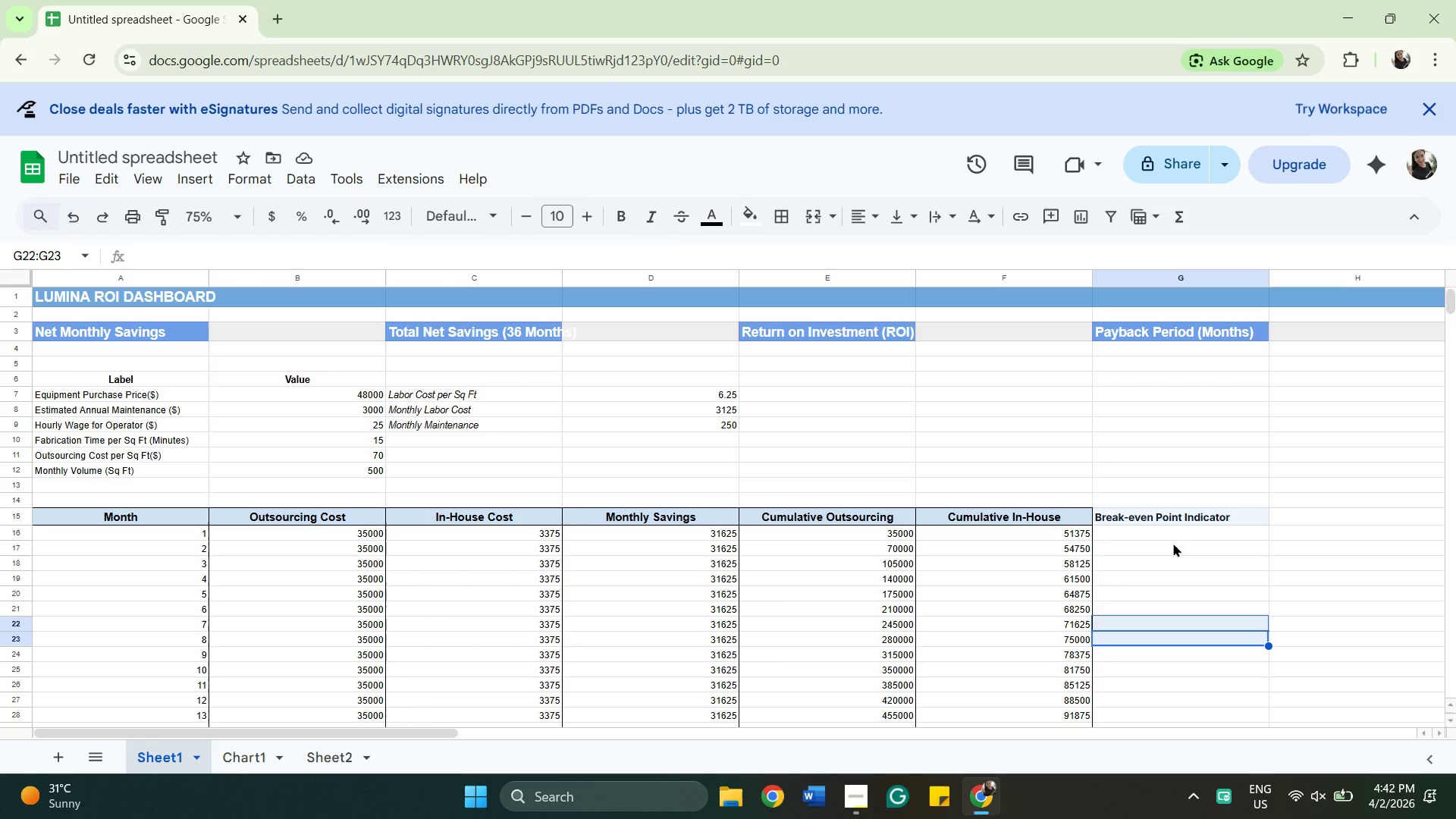 
left_click([1173, 534])
 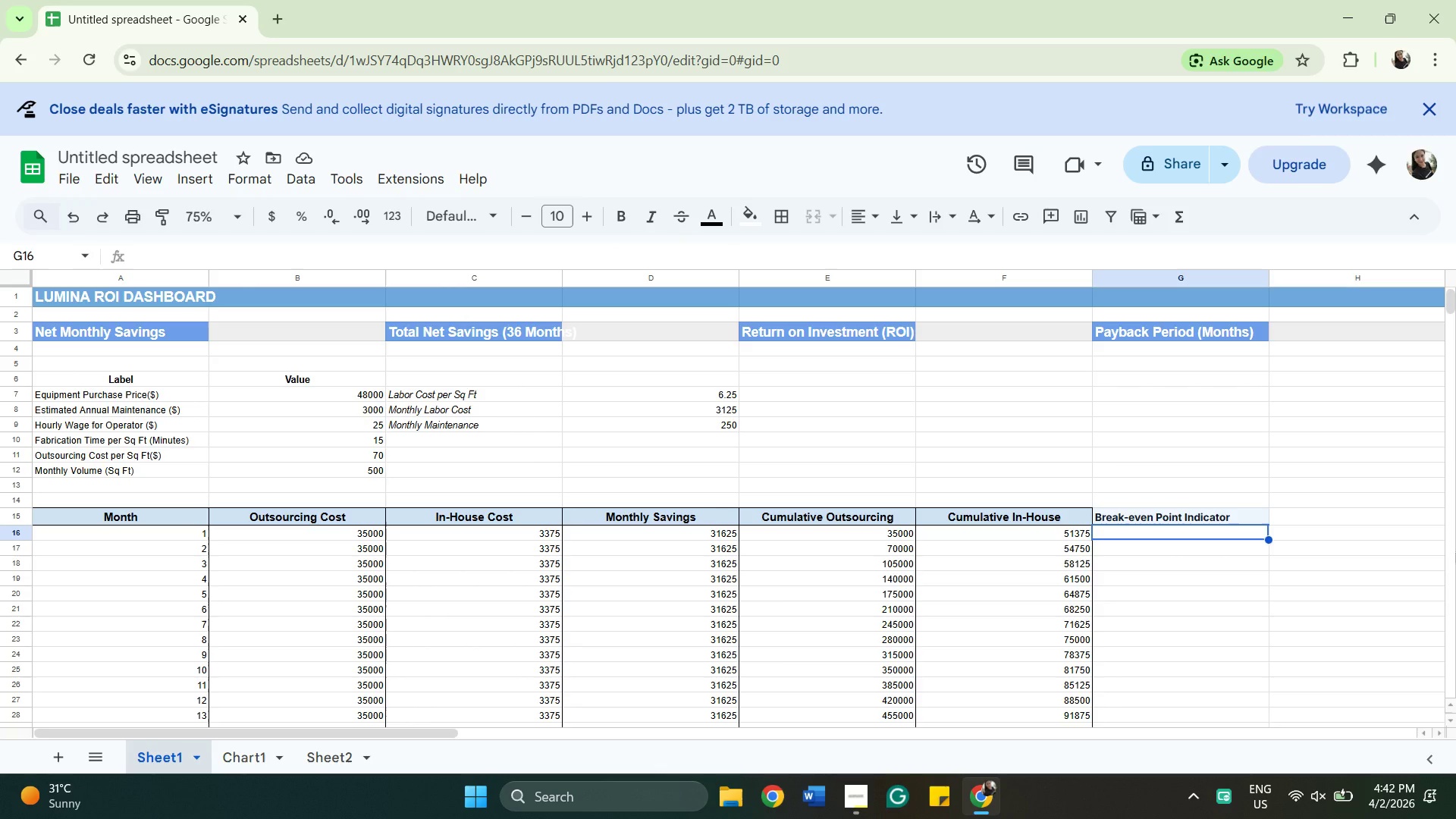 
wait(9.89)
 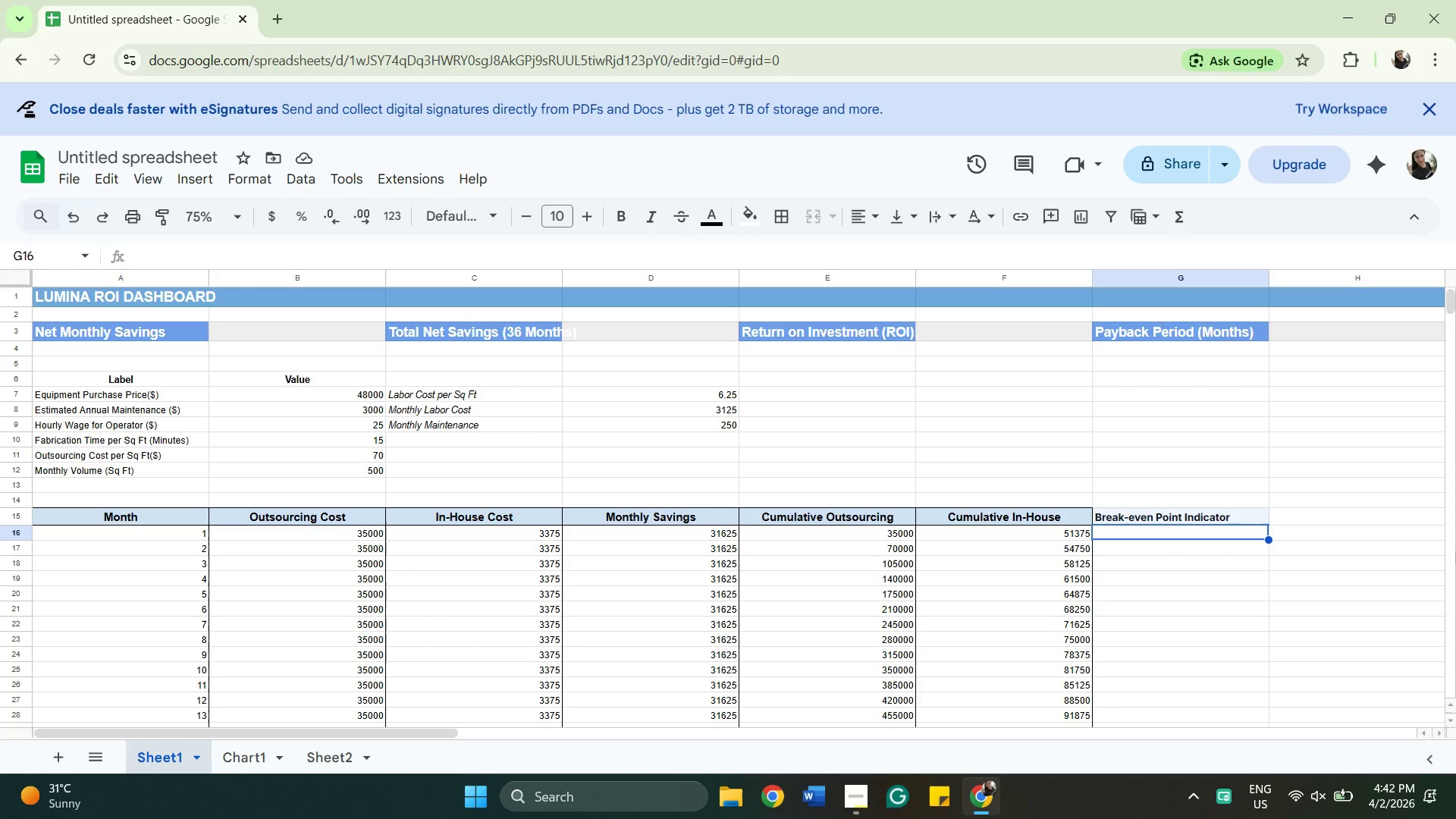 
key(Equal)
 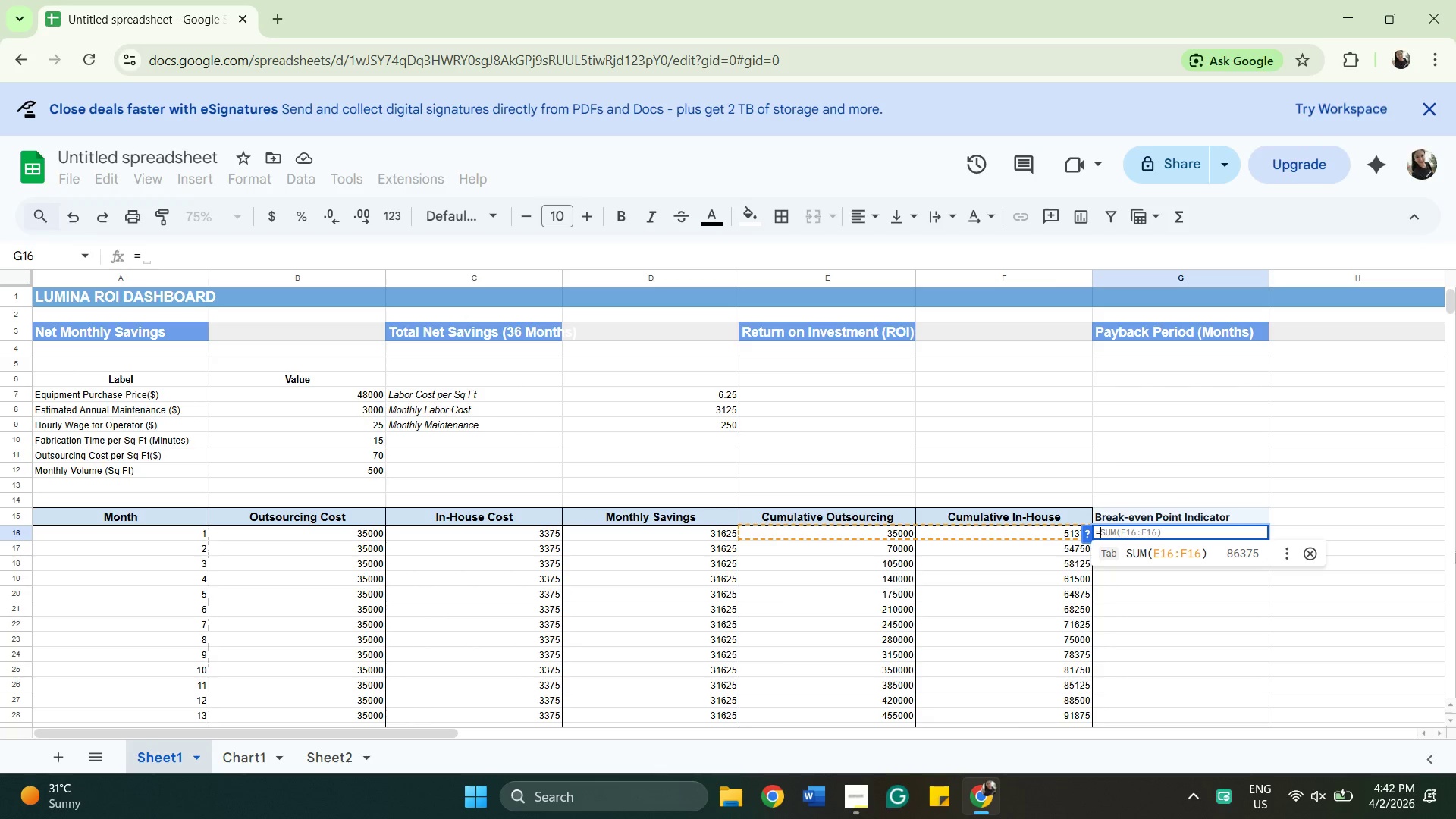 
hold_key(key=I, duration=0.36)
 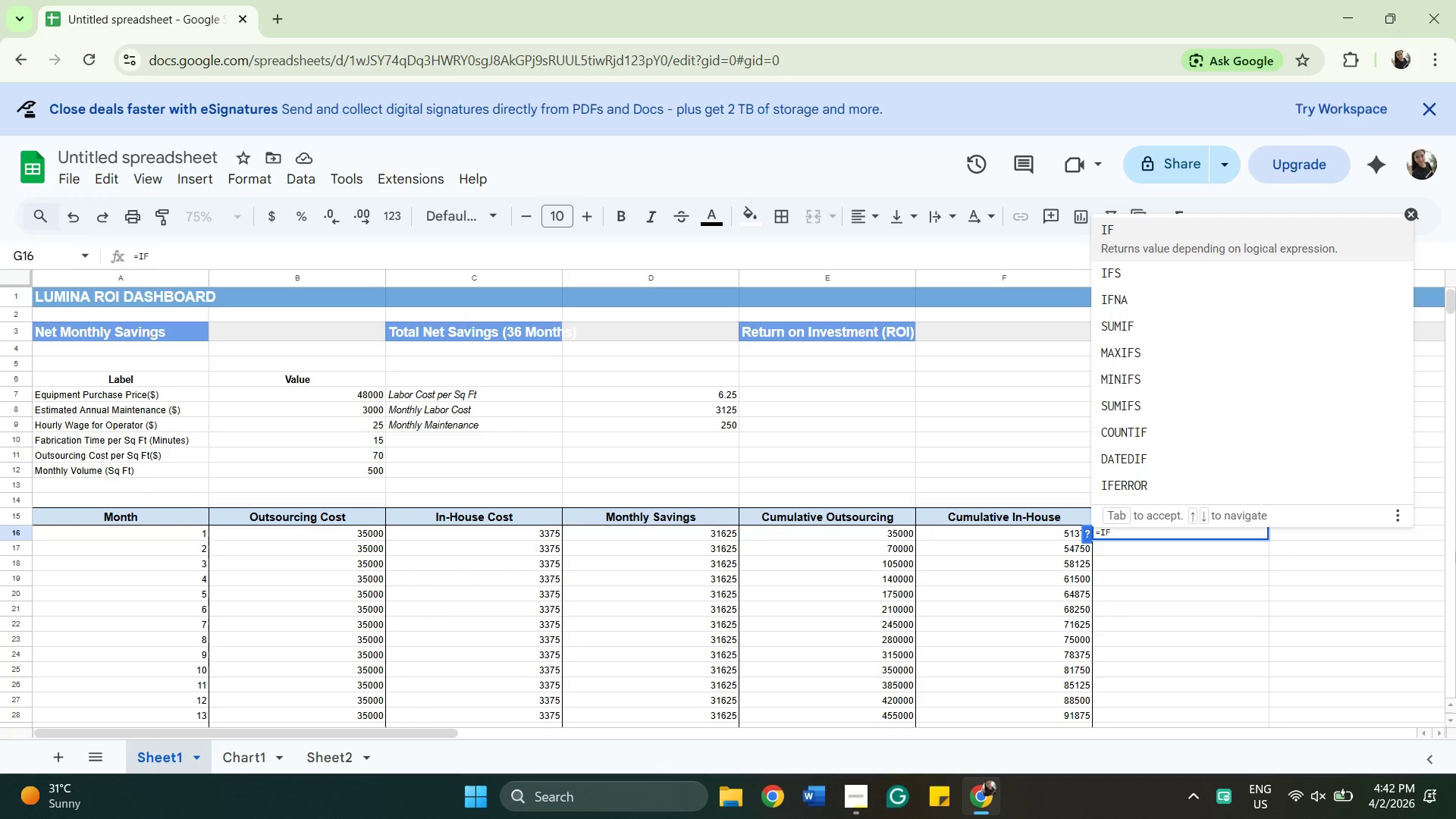 
key(Shift+F)
 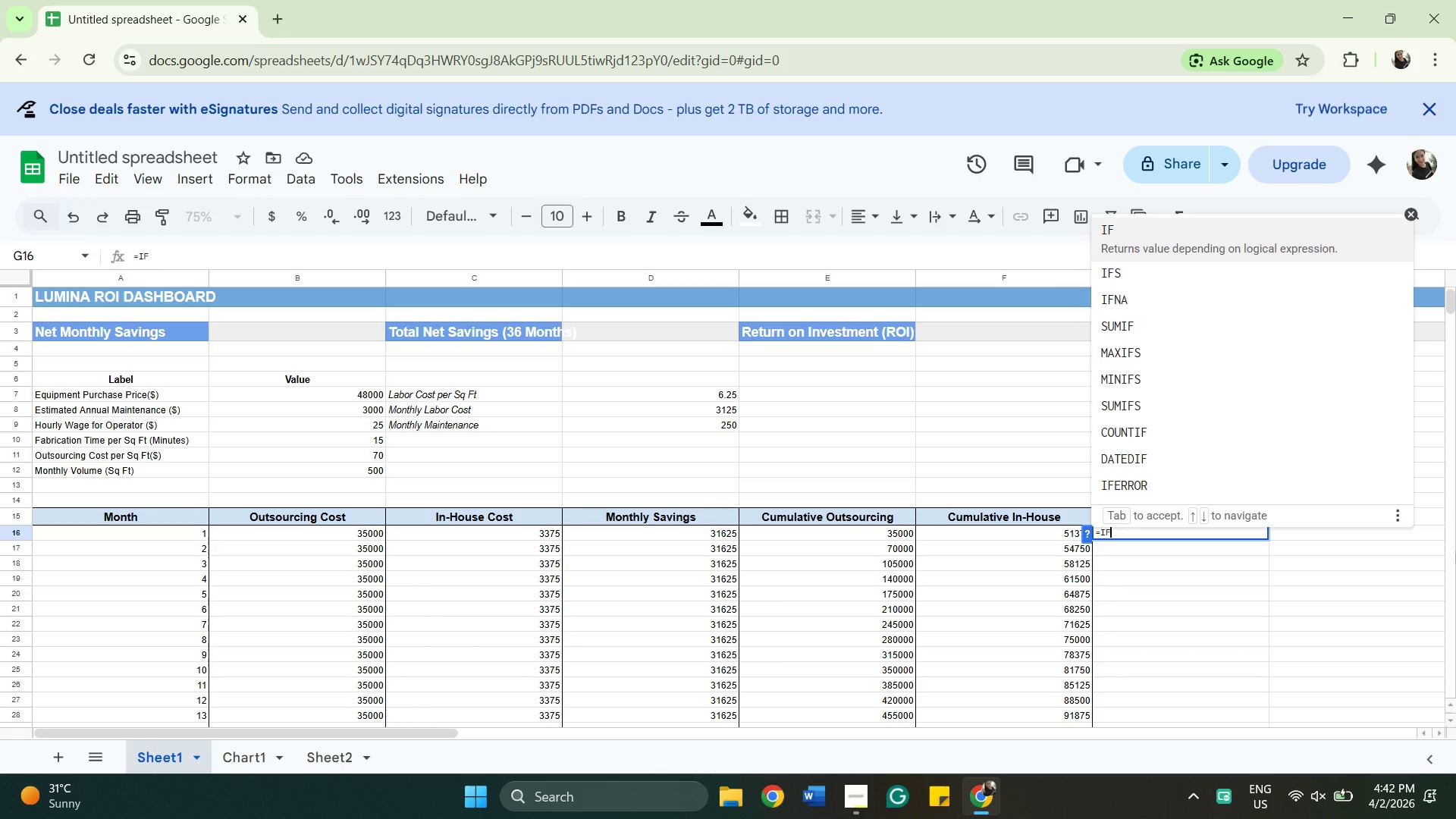 
wait(5.72)
 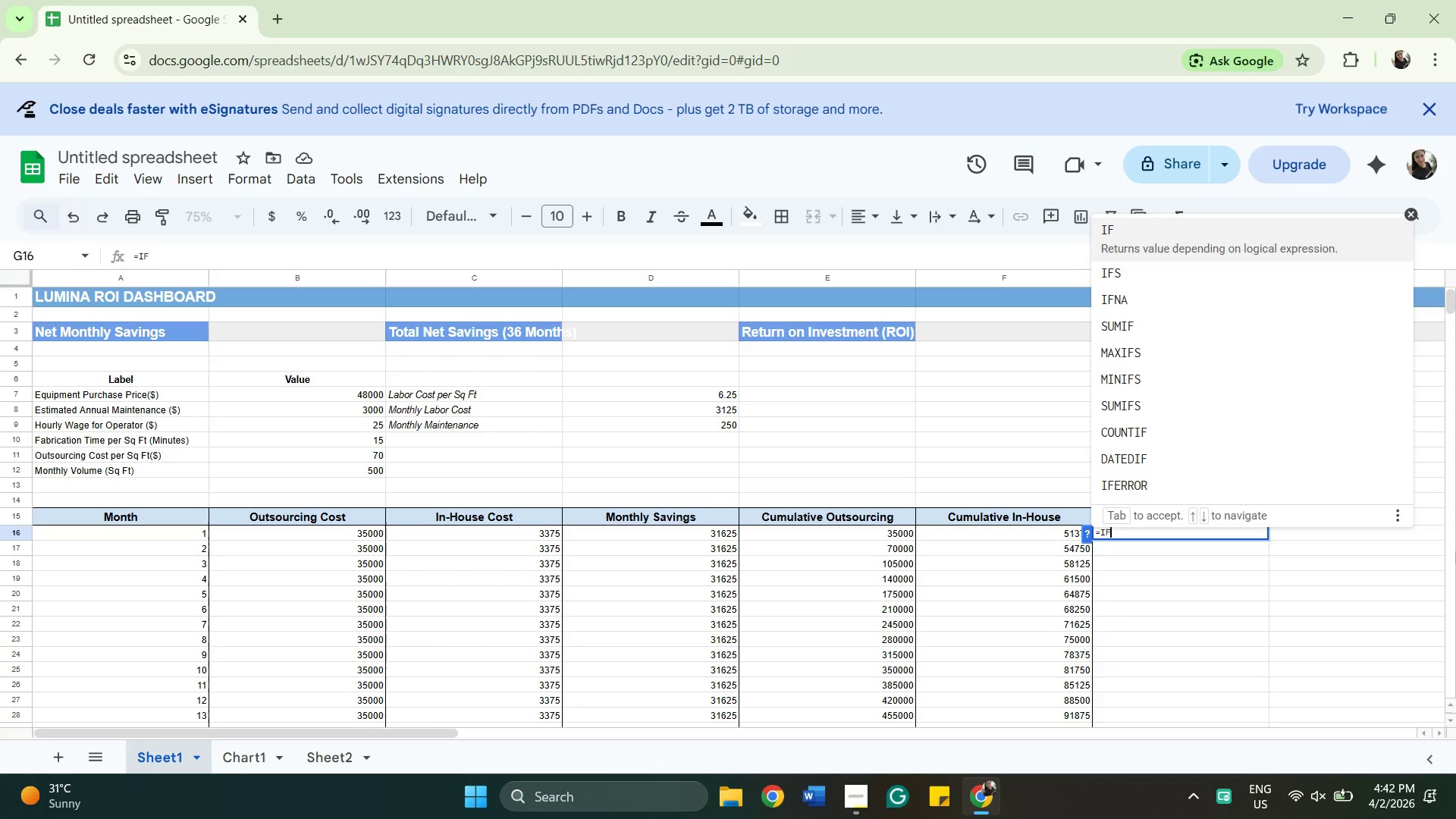 
key(Shift+9)
 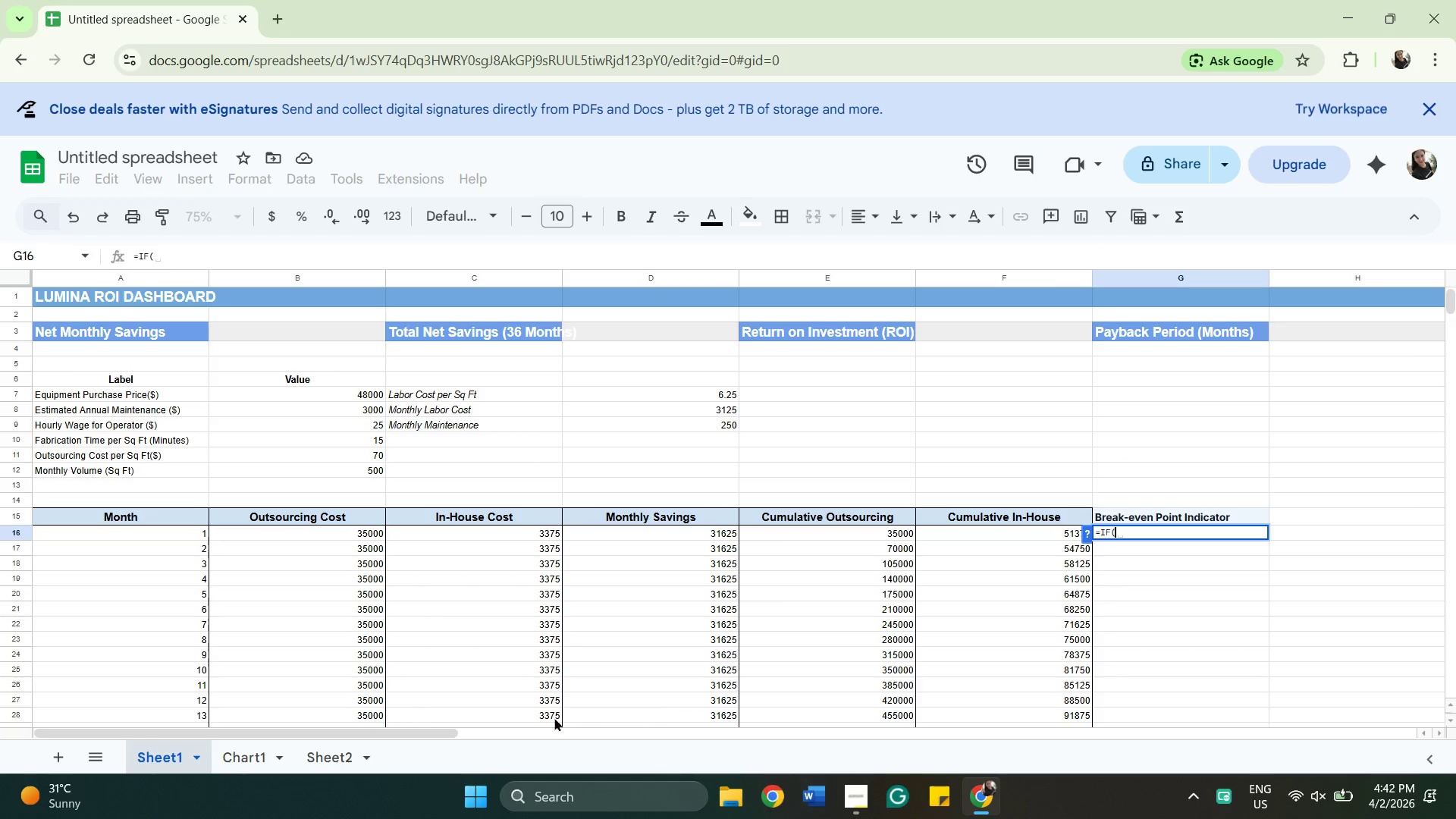 
wait(5.12)
 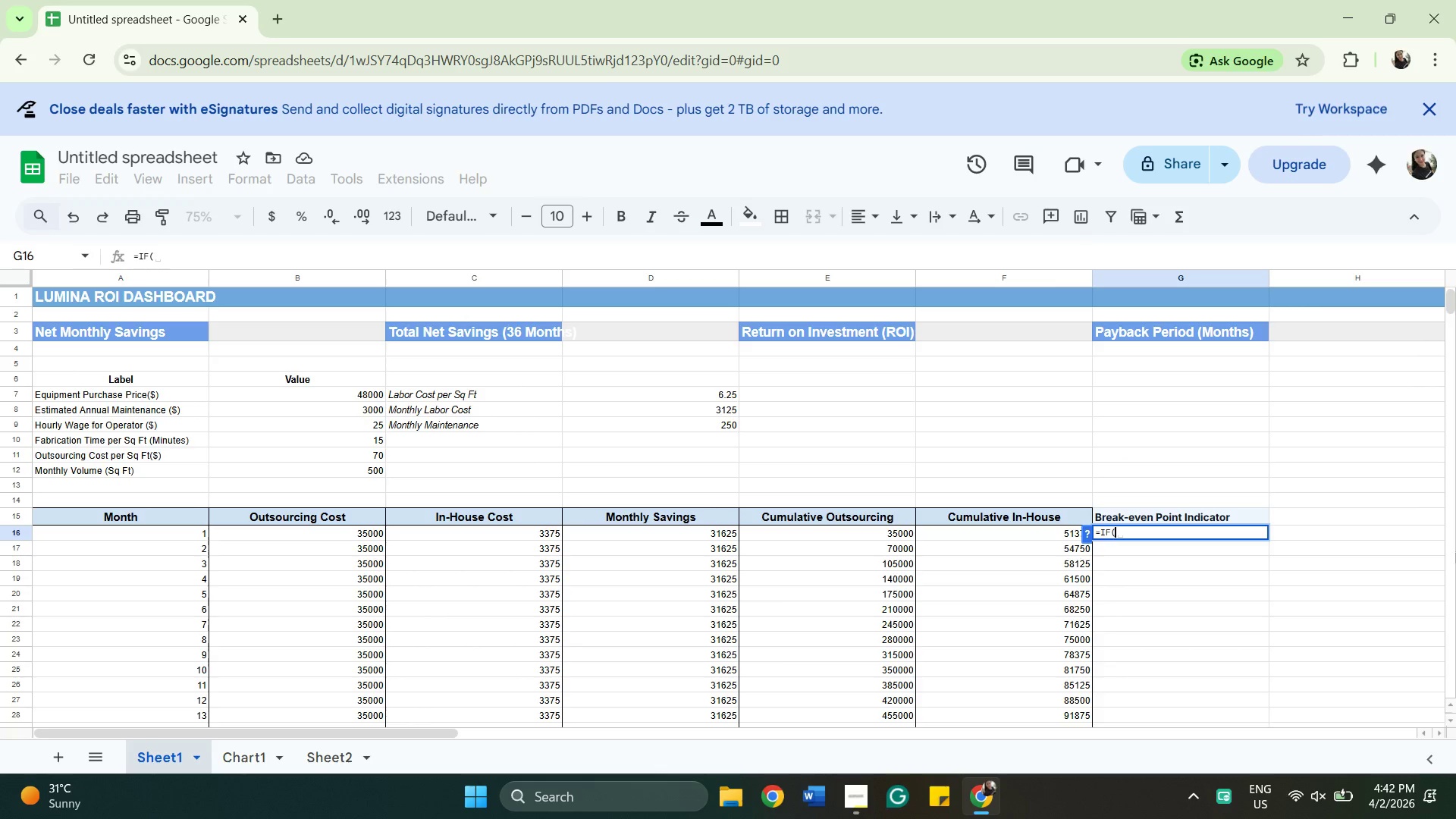 
left_click([158, 527])
 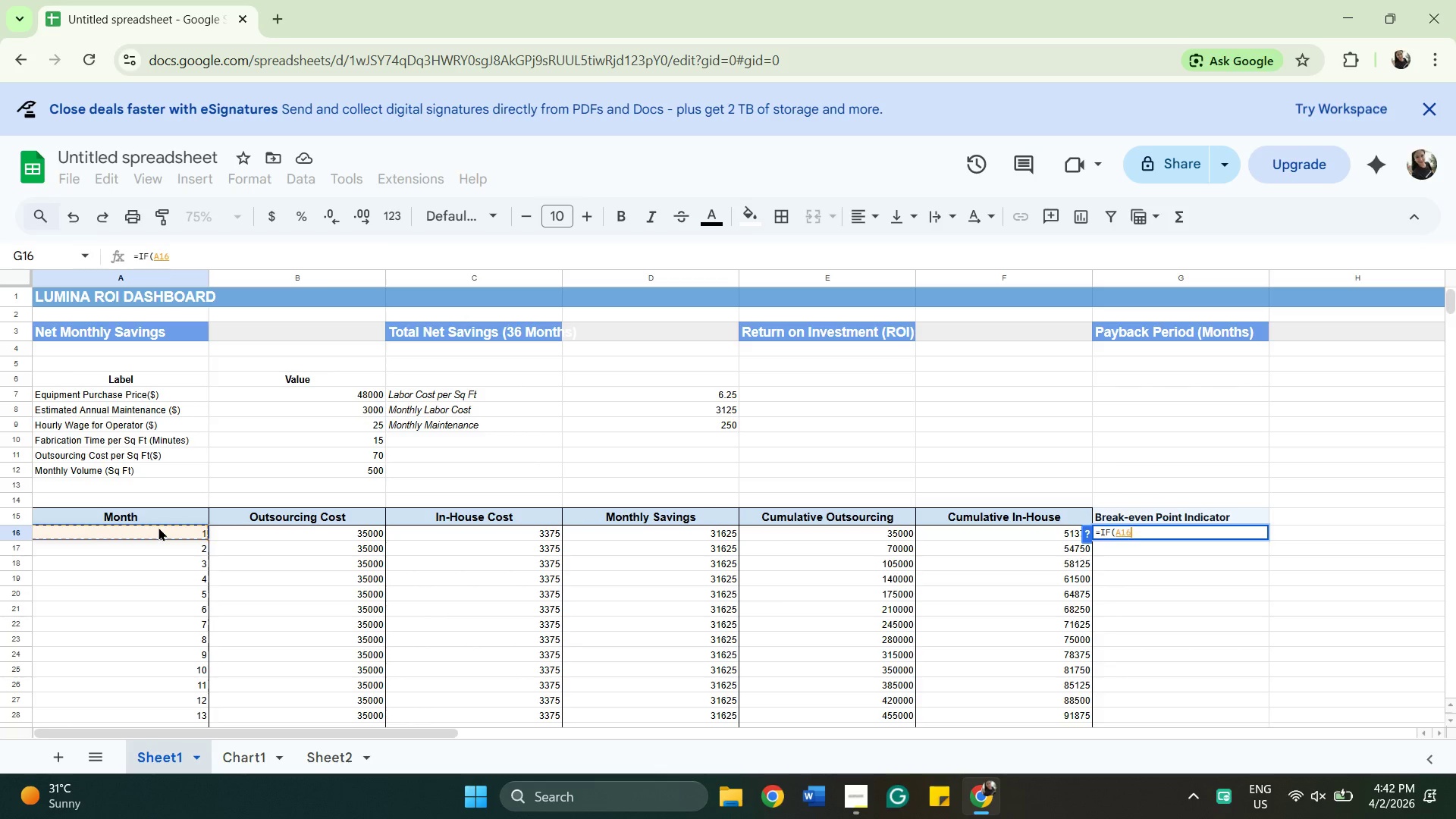 
wait(5.39)
 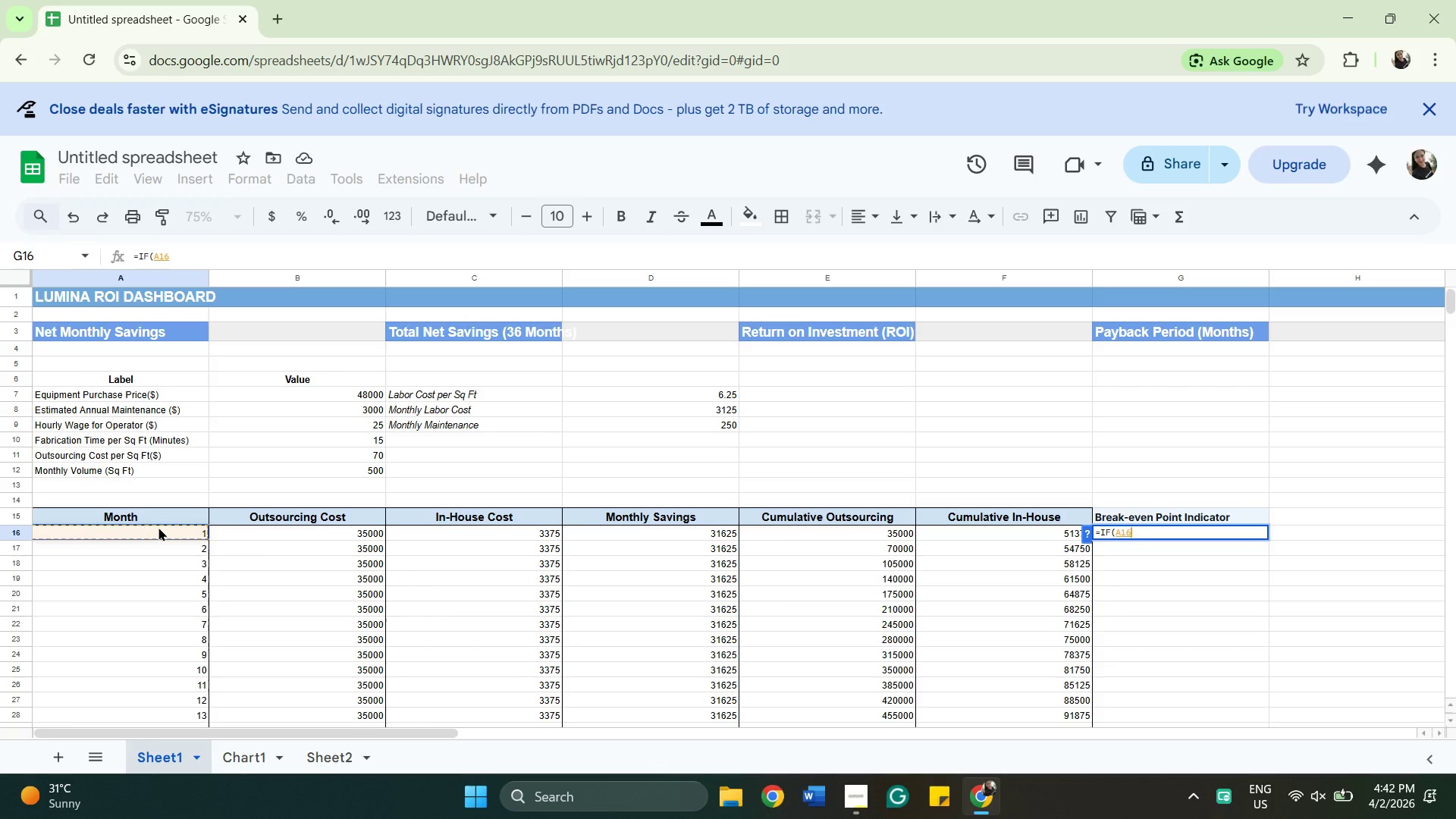 
key(Equal)
 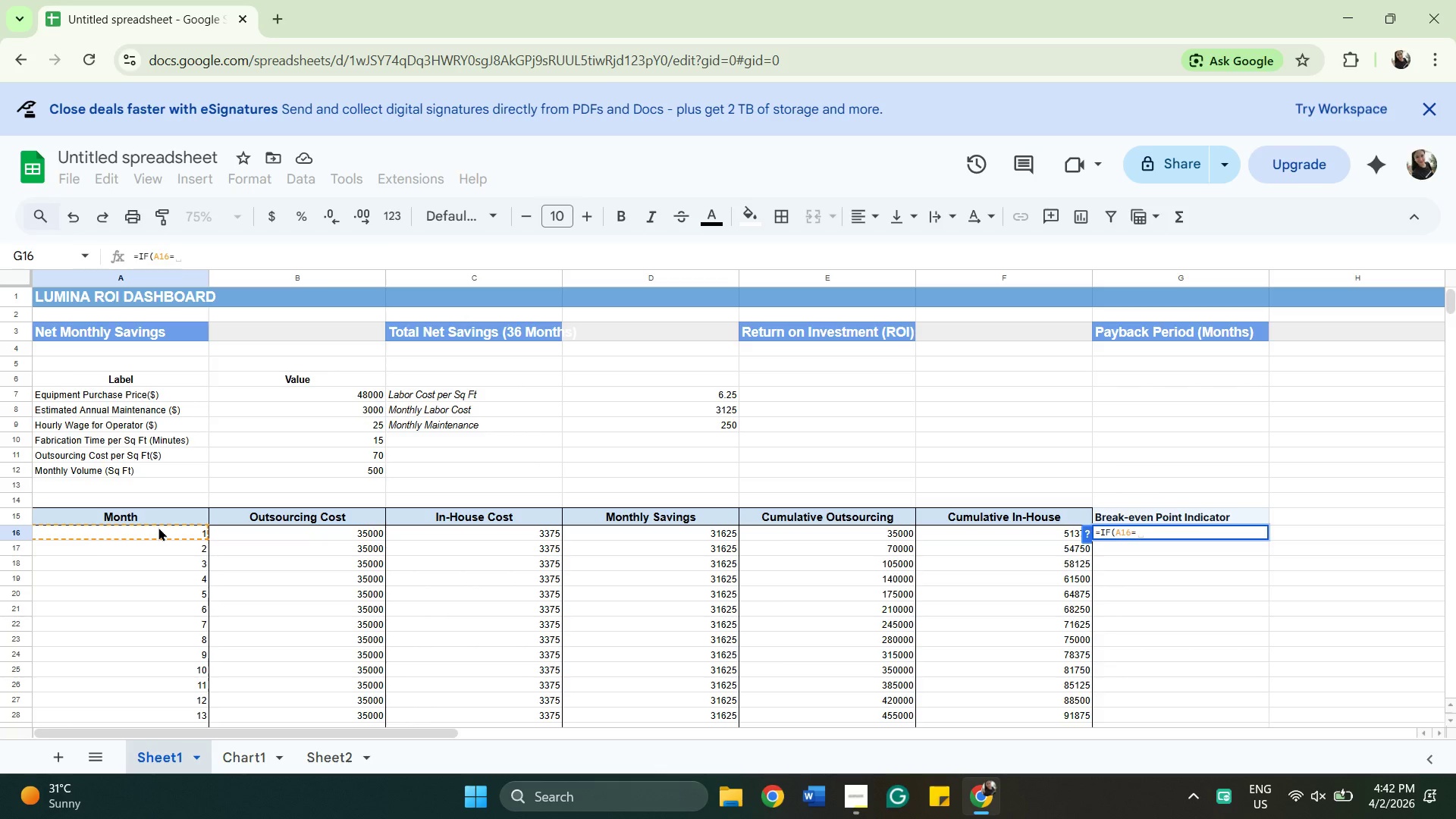 
key(Shift+4)
 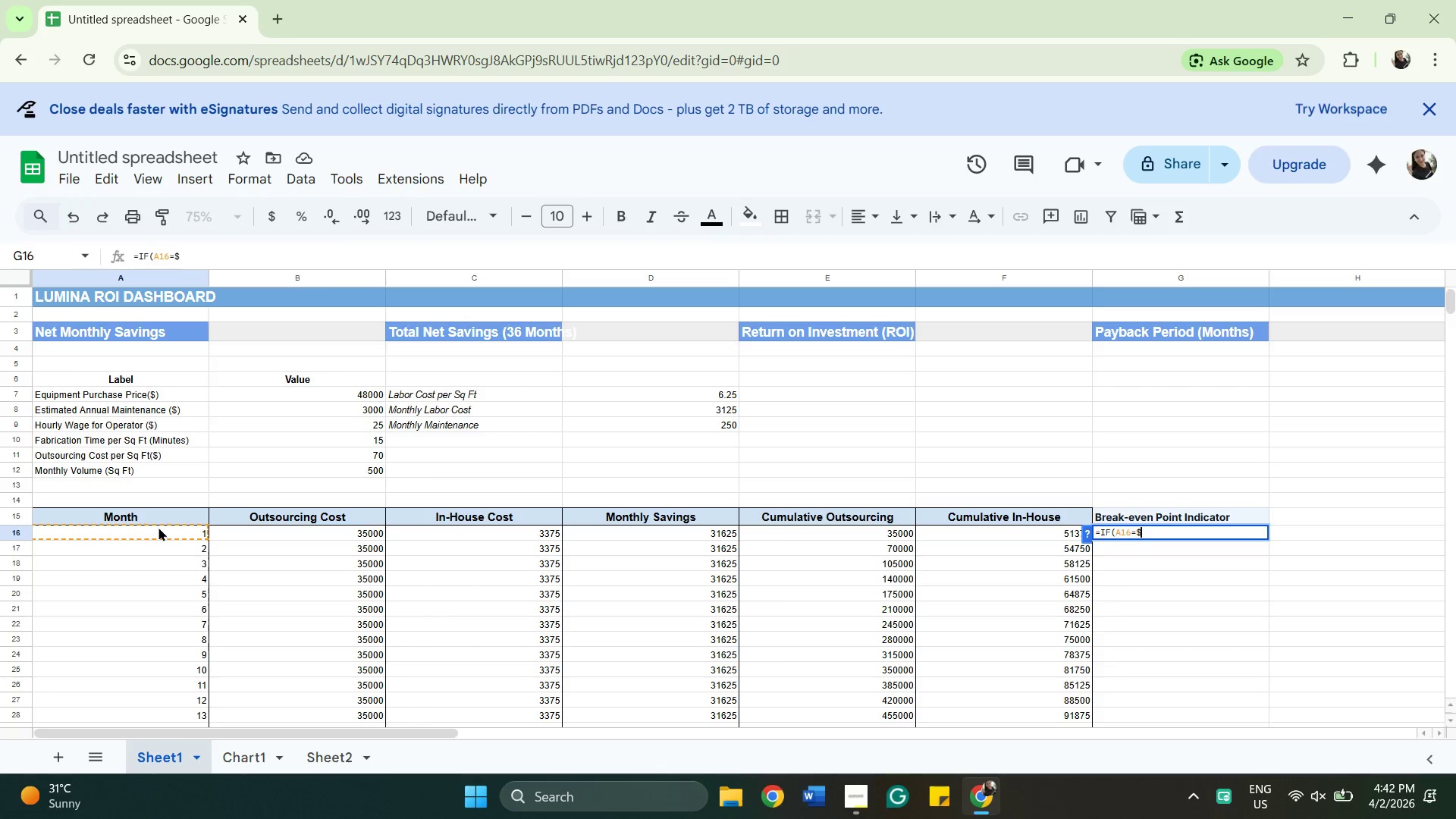 
type(H$)
 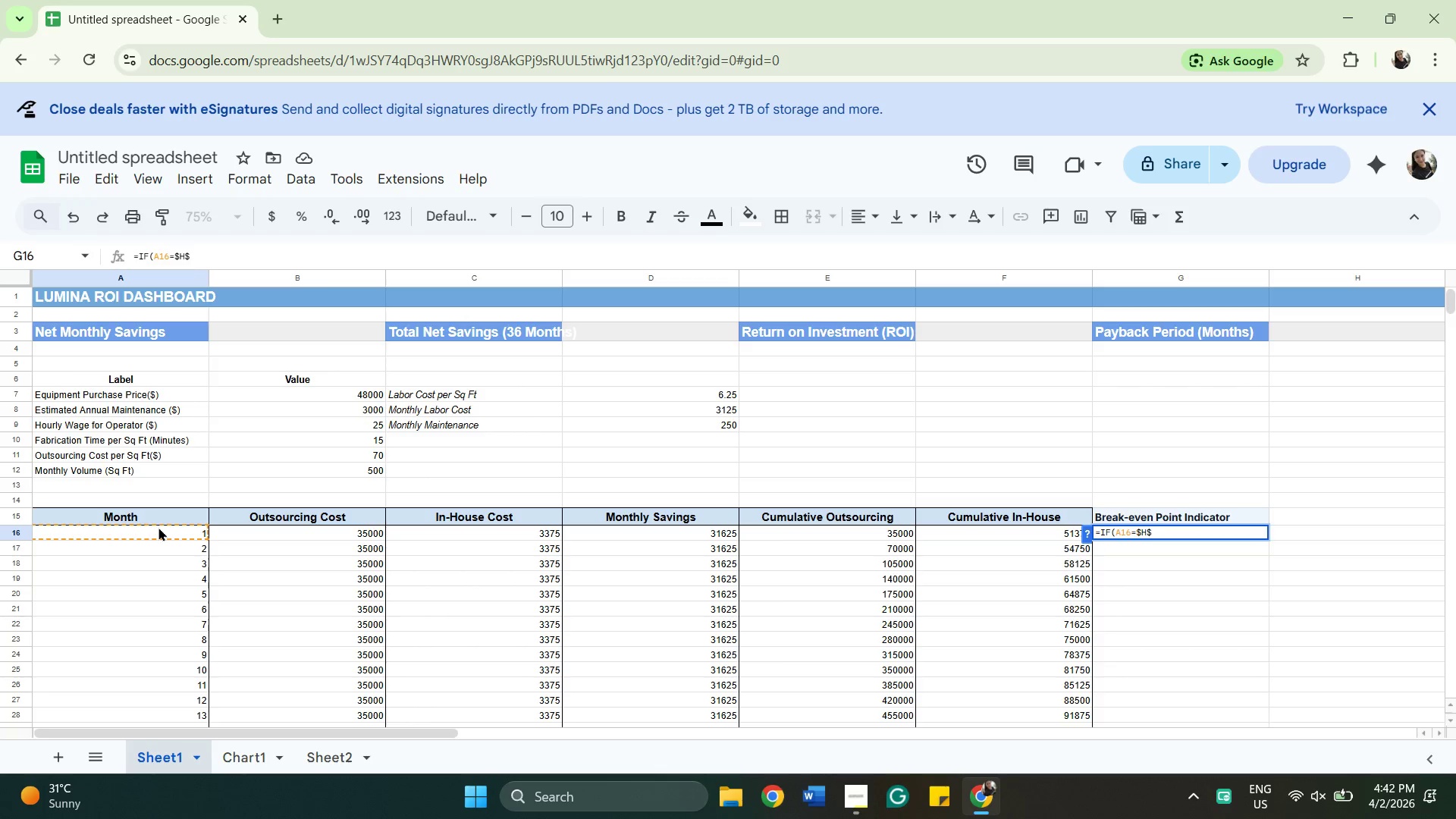 
wait(5.66)
 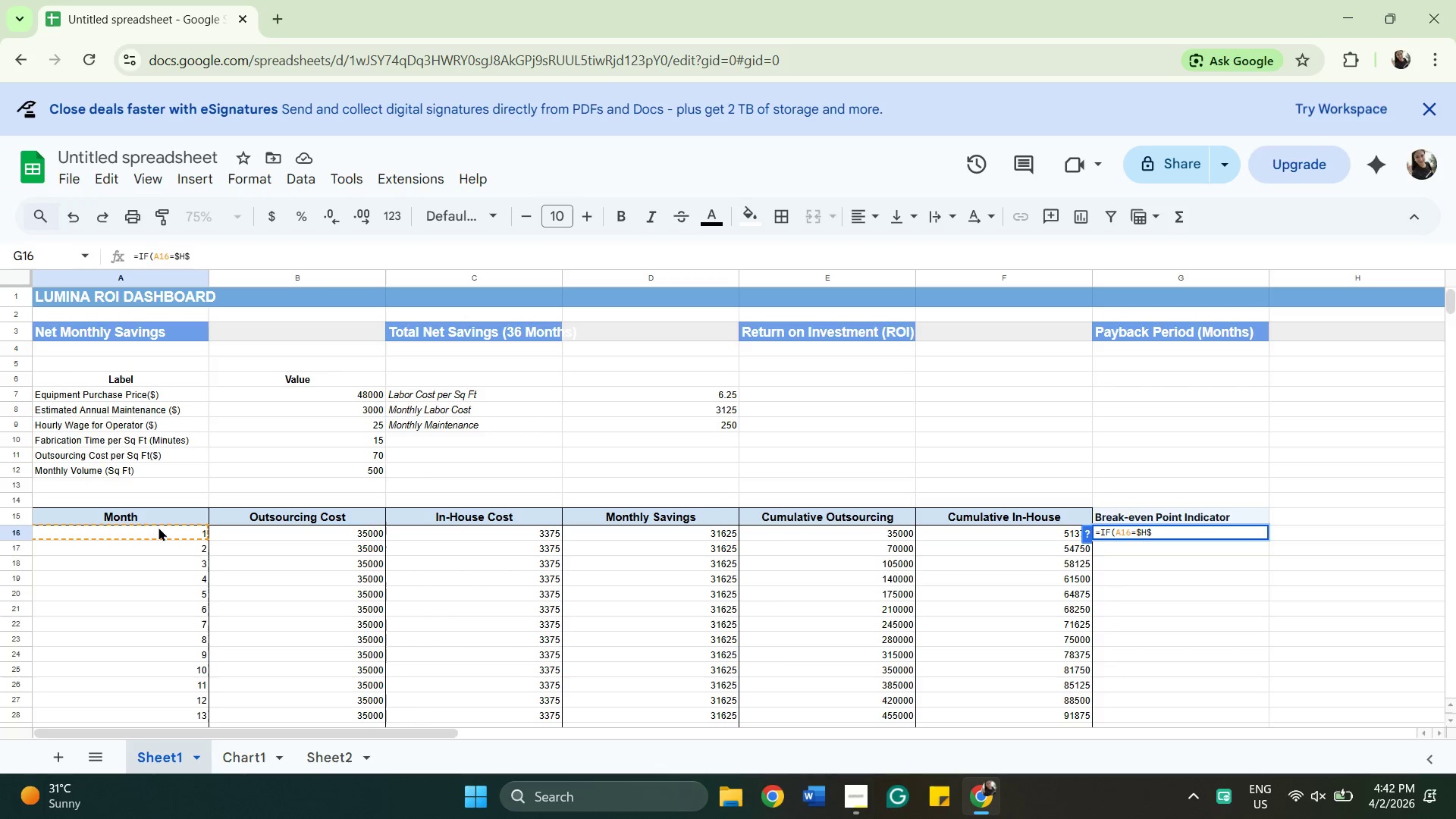 
key(4)
 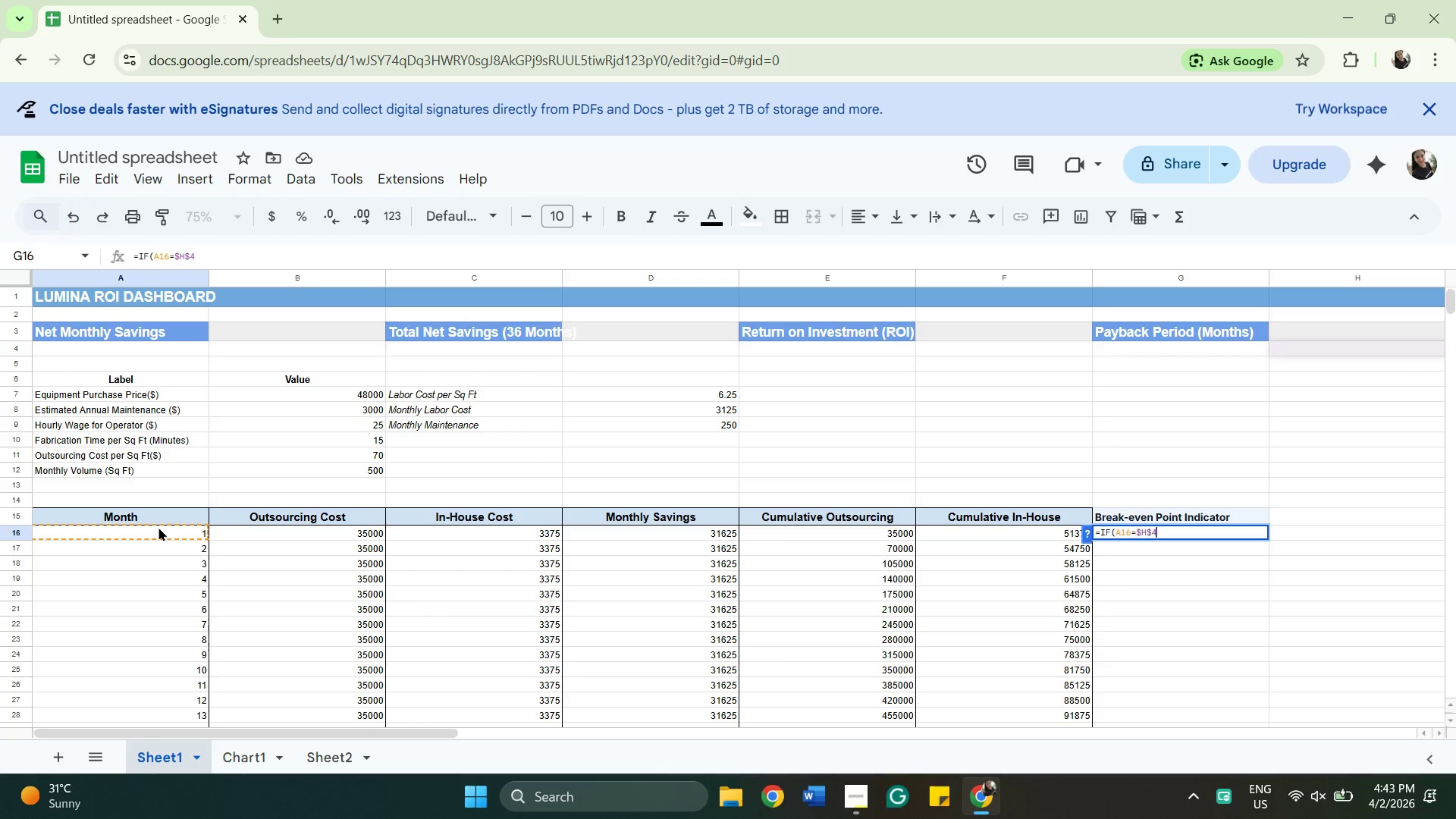 
wait(5.16)
 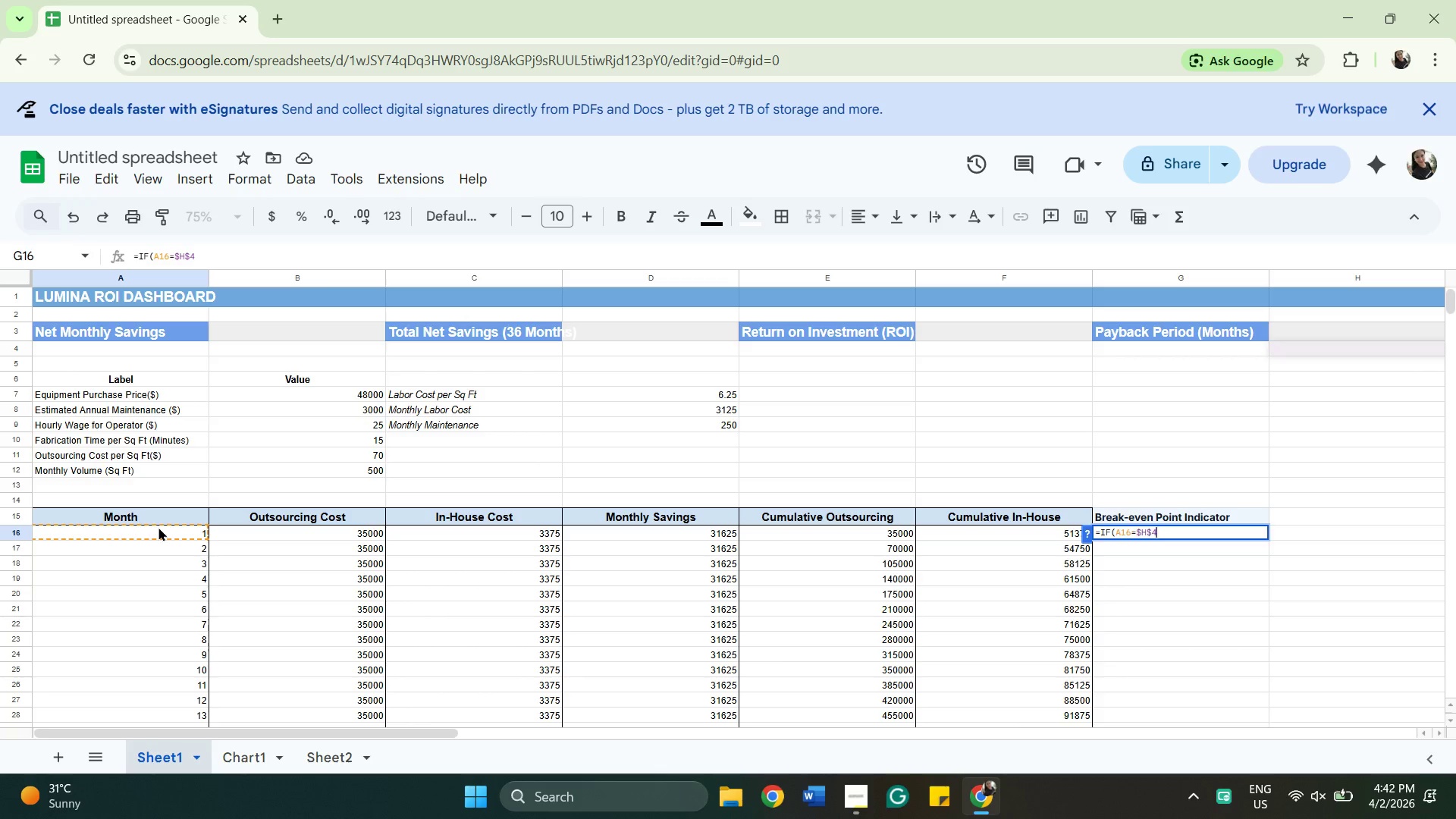 
key(Comma)
 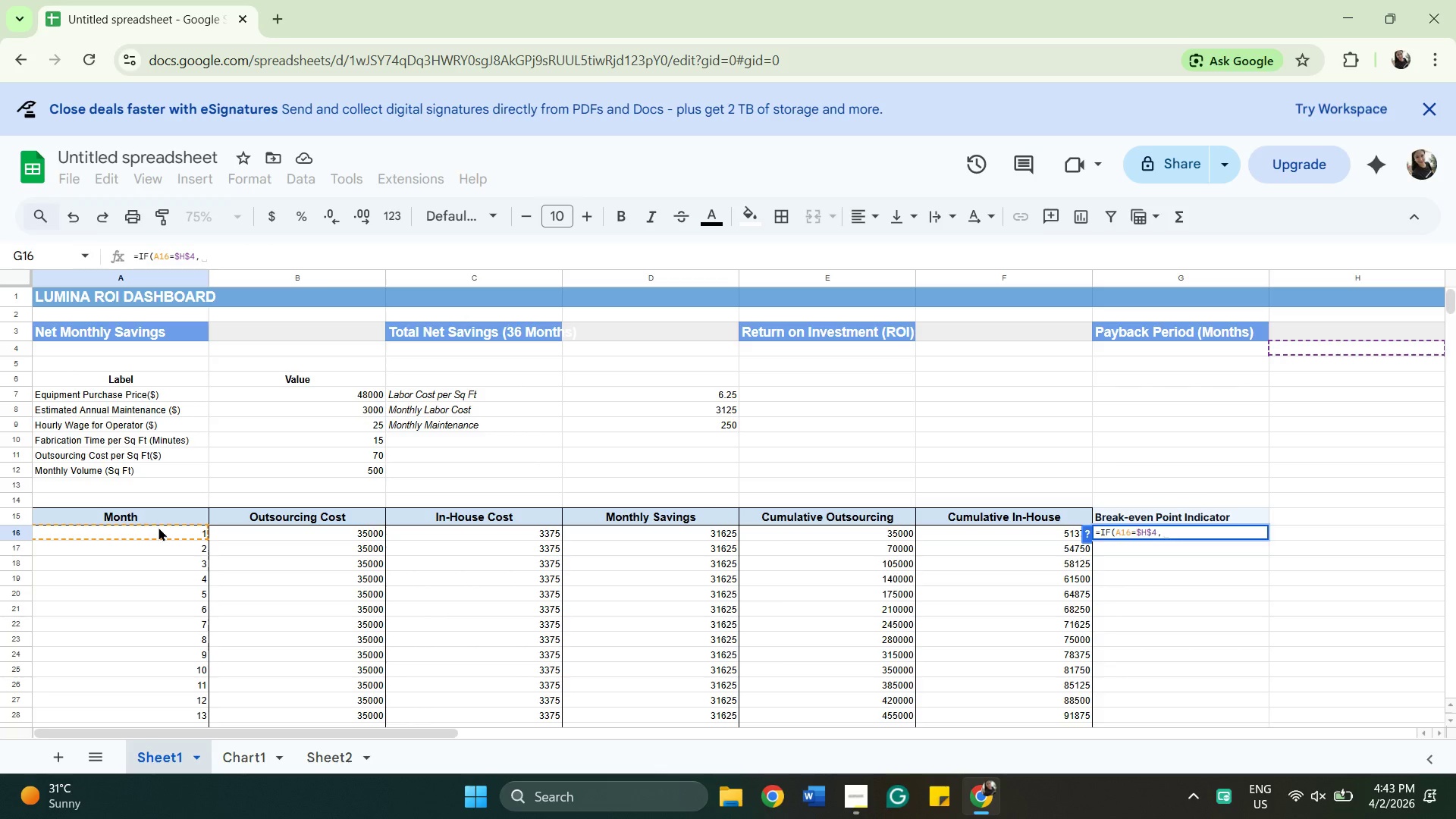 
wait(5.61)
 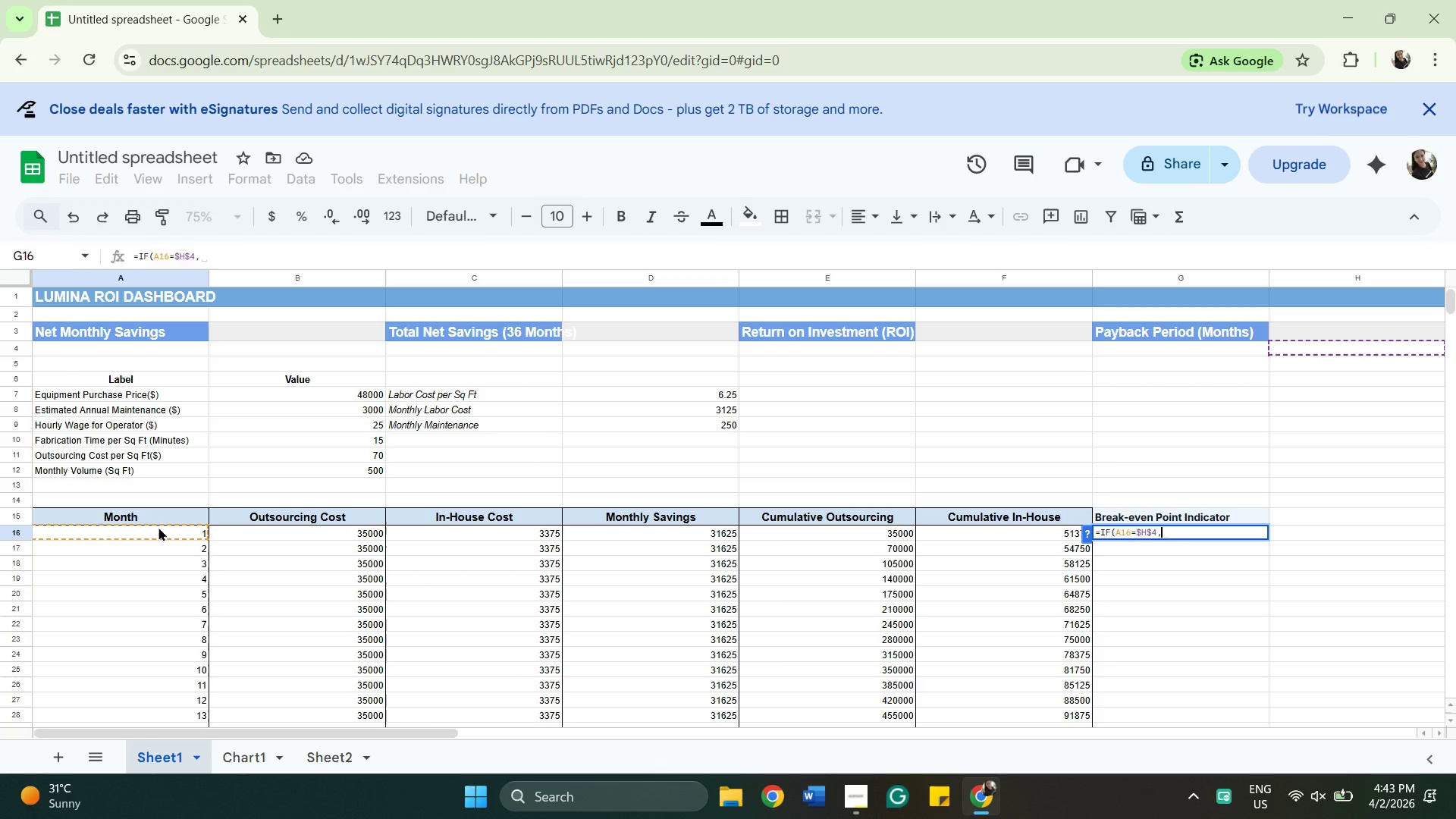 
type(')
key(Backspace)
type("Break-Even)
 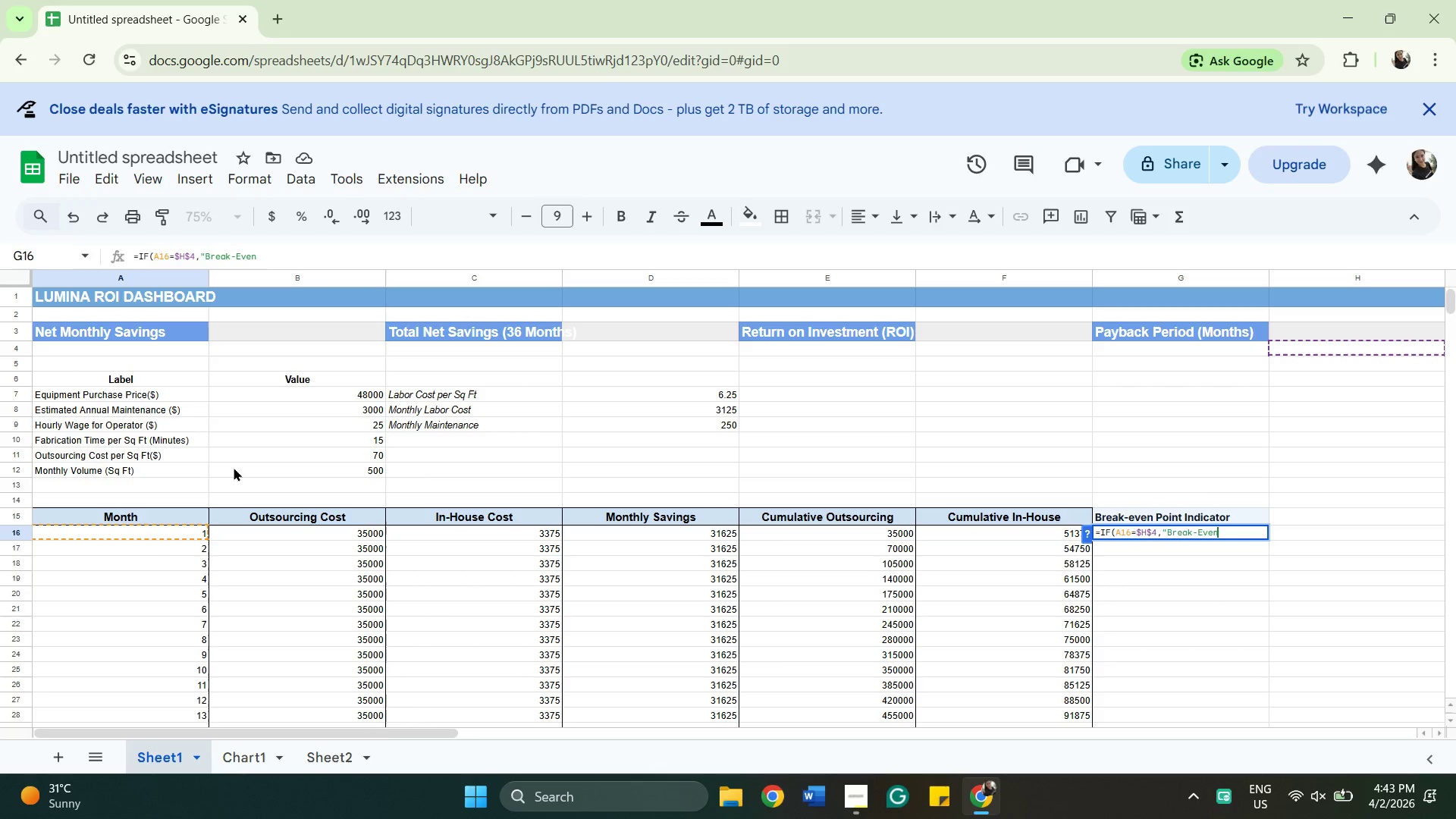 
wait(7.78)
 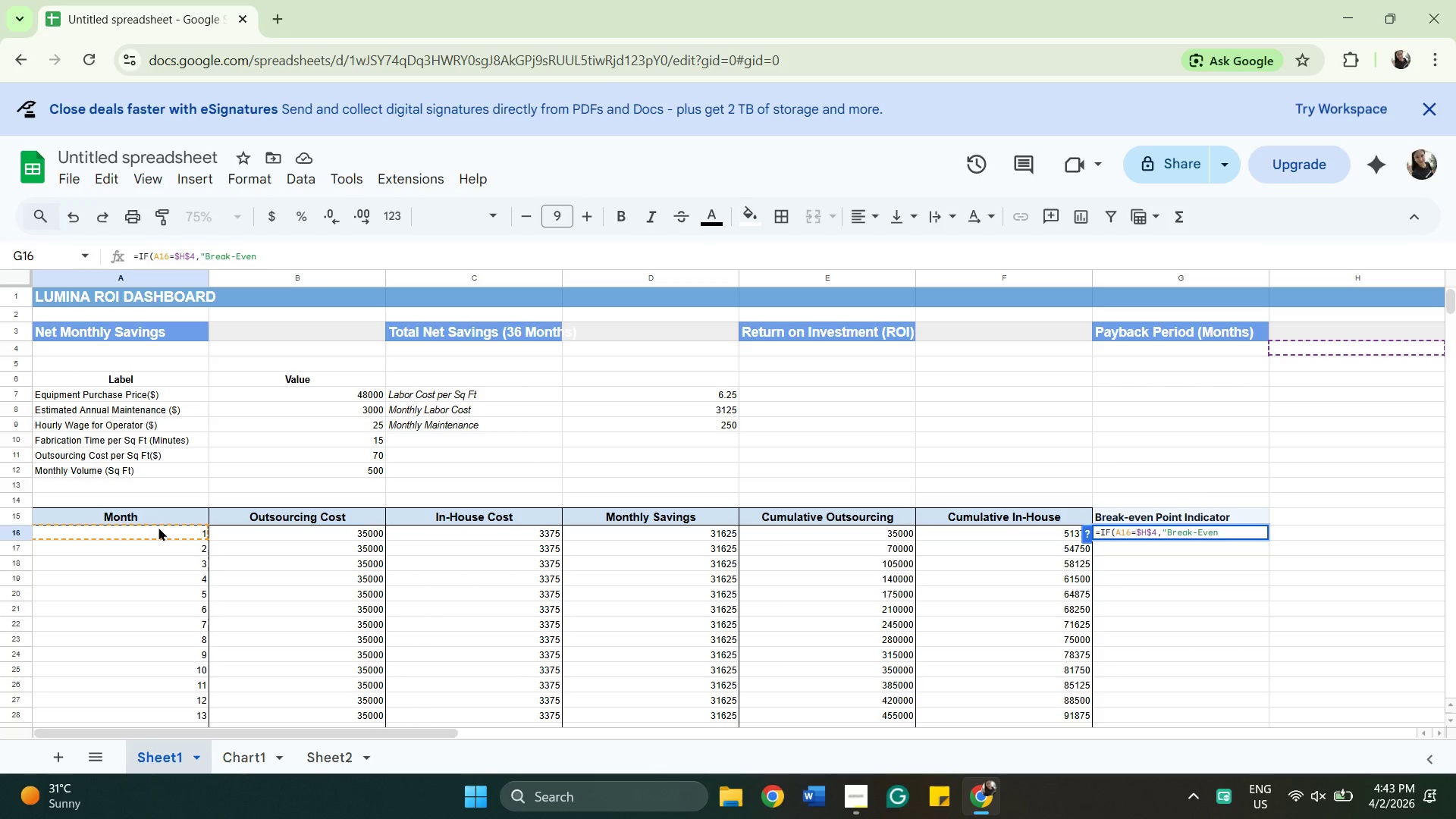 
left_click([852, 789])